 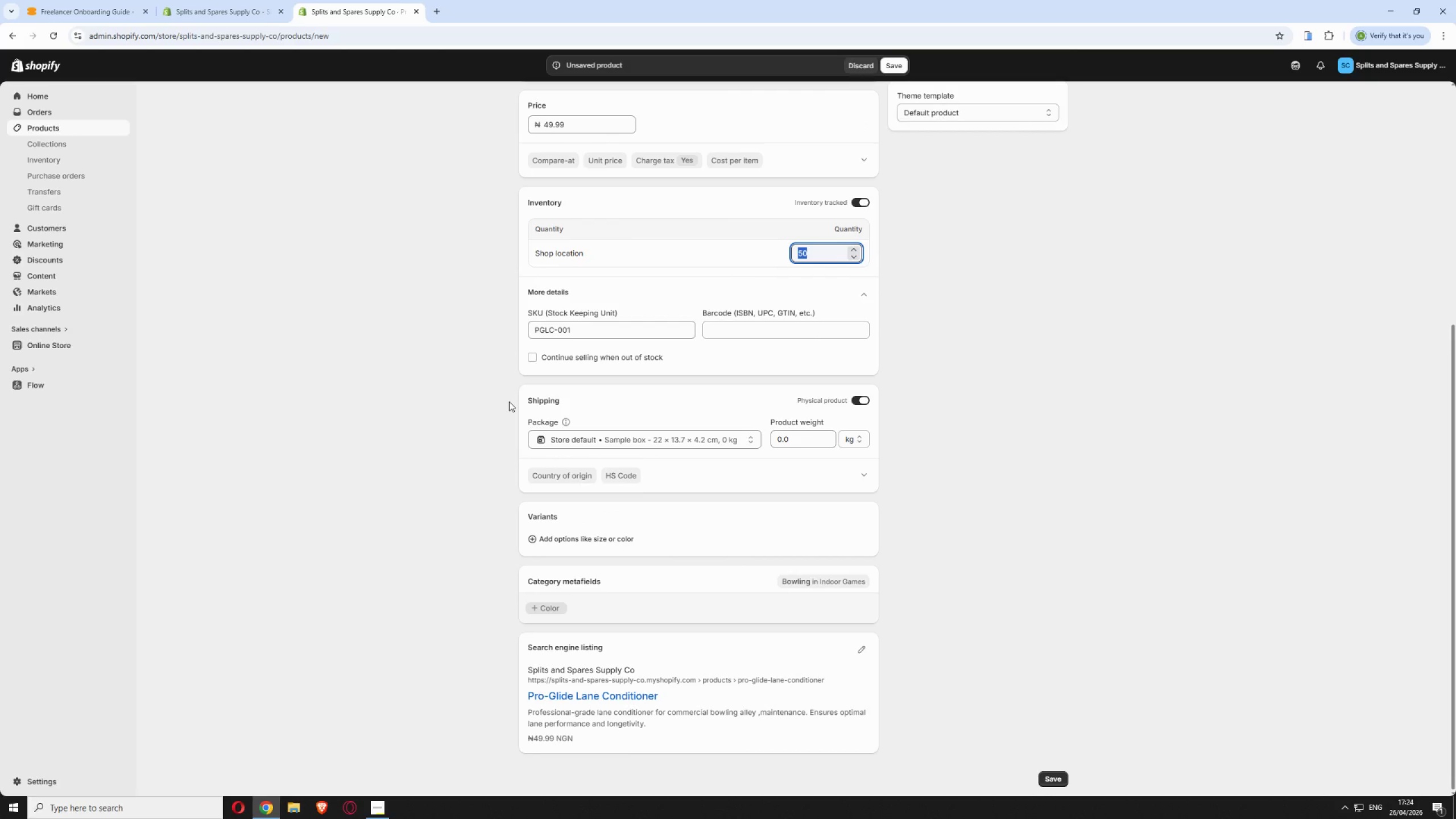 
left_click([860, 647])
 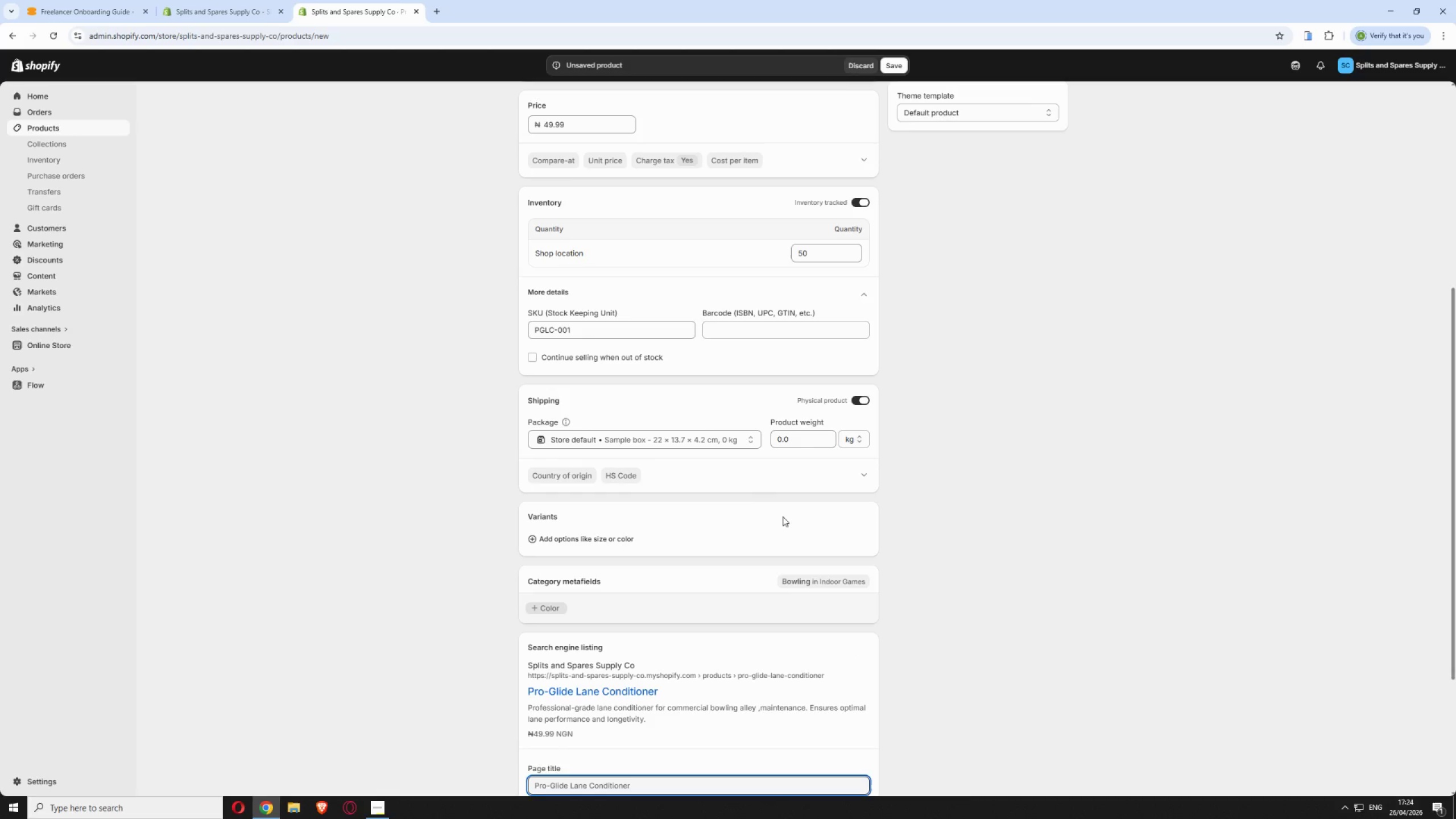 
scroll: coordinate [874, 483], scroll_direction: down, amount: 7.0
 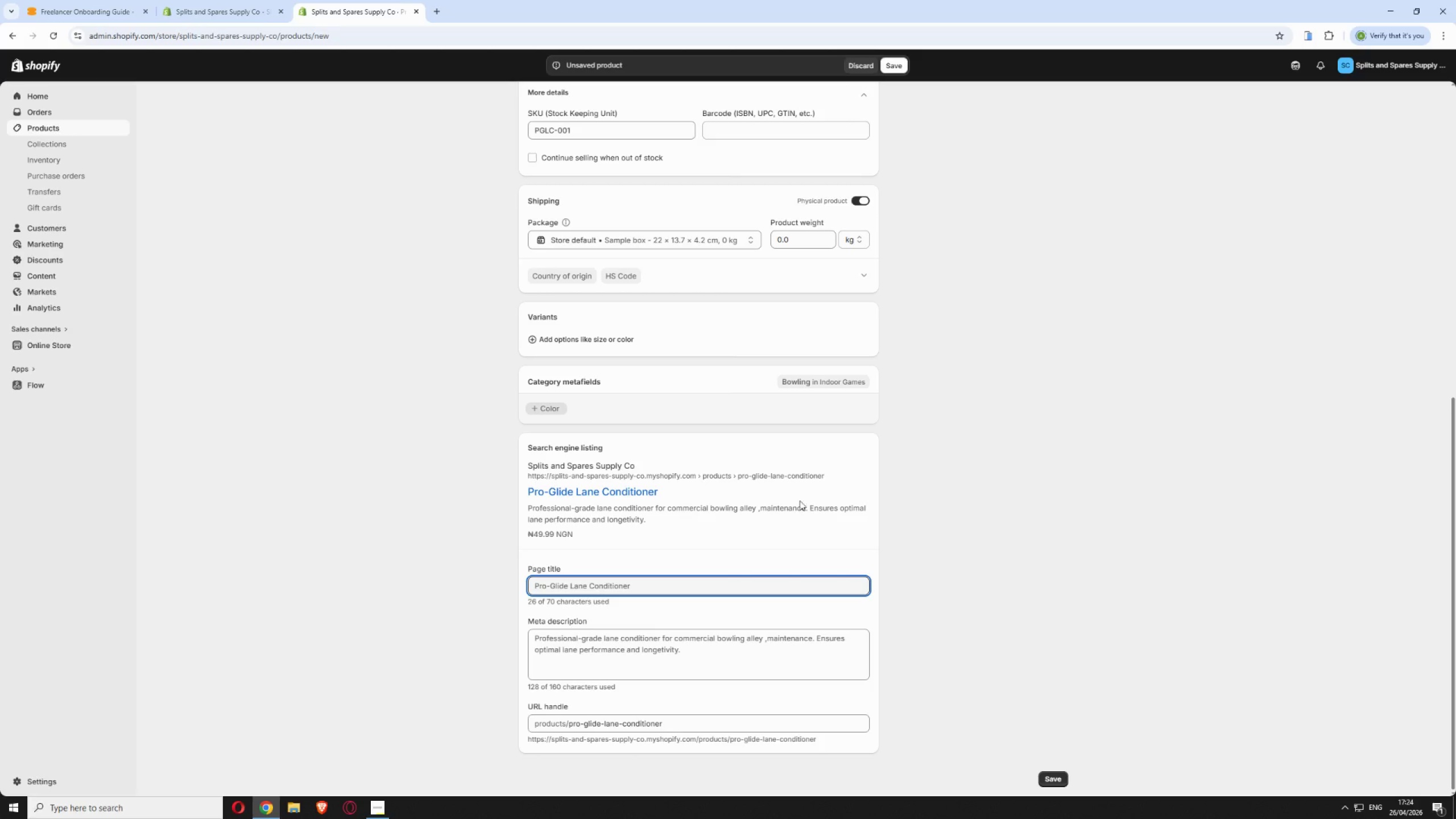 
wait(19.39)
 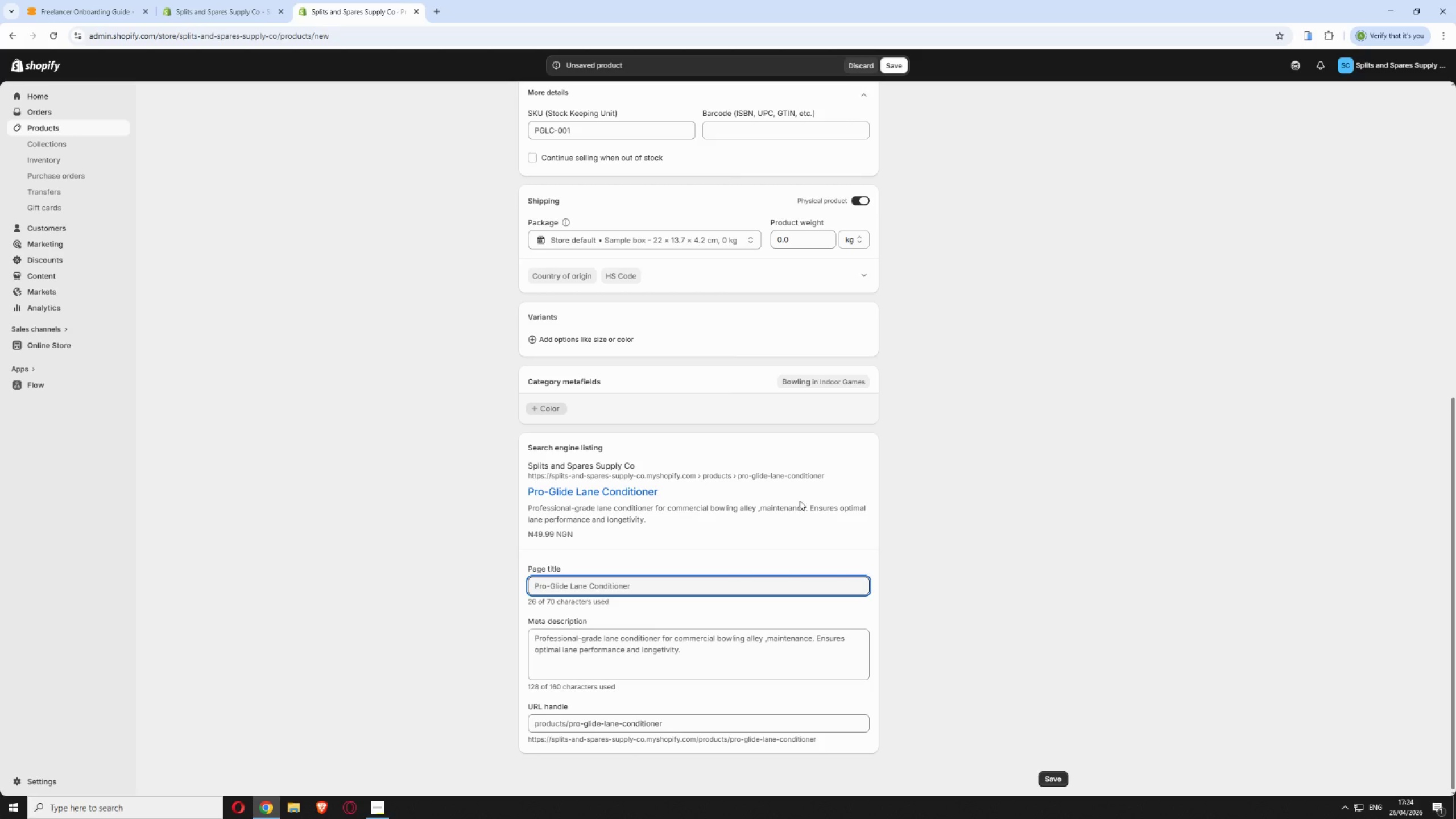 
scroll: coordinate [1094, 401], scroll_direction: down, amount: 1.0
 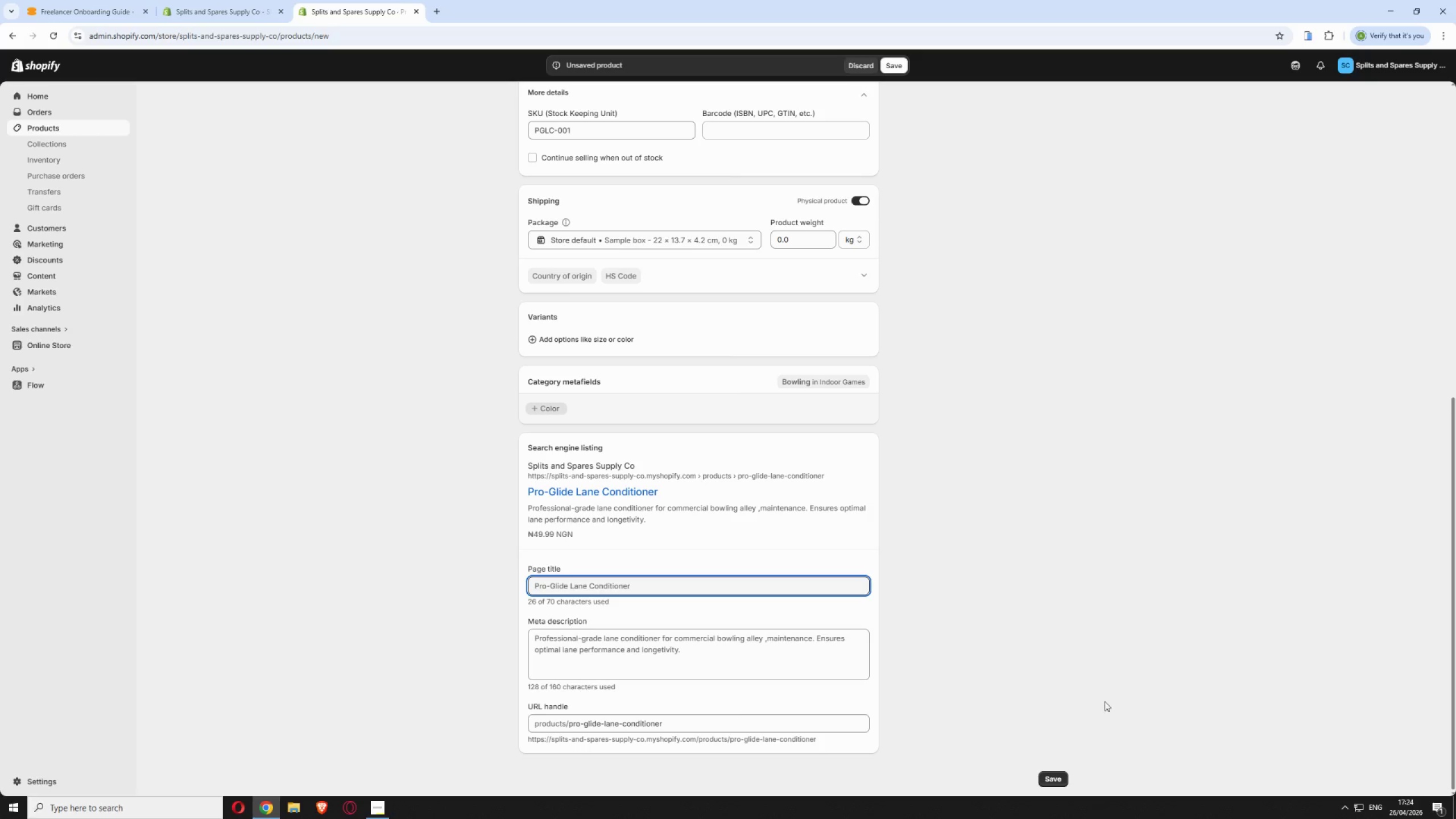 
left_click([1058, 783])
 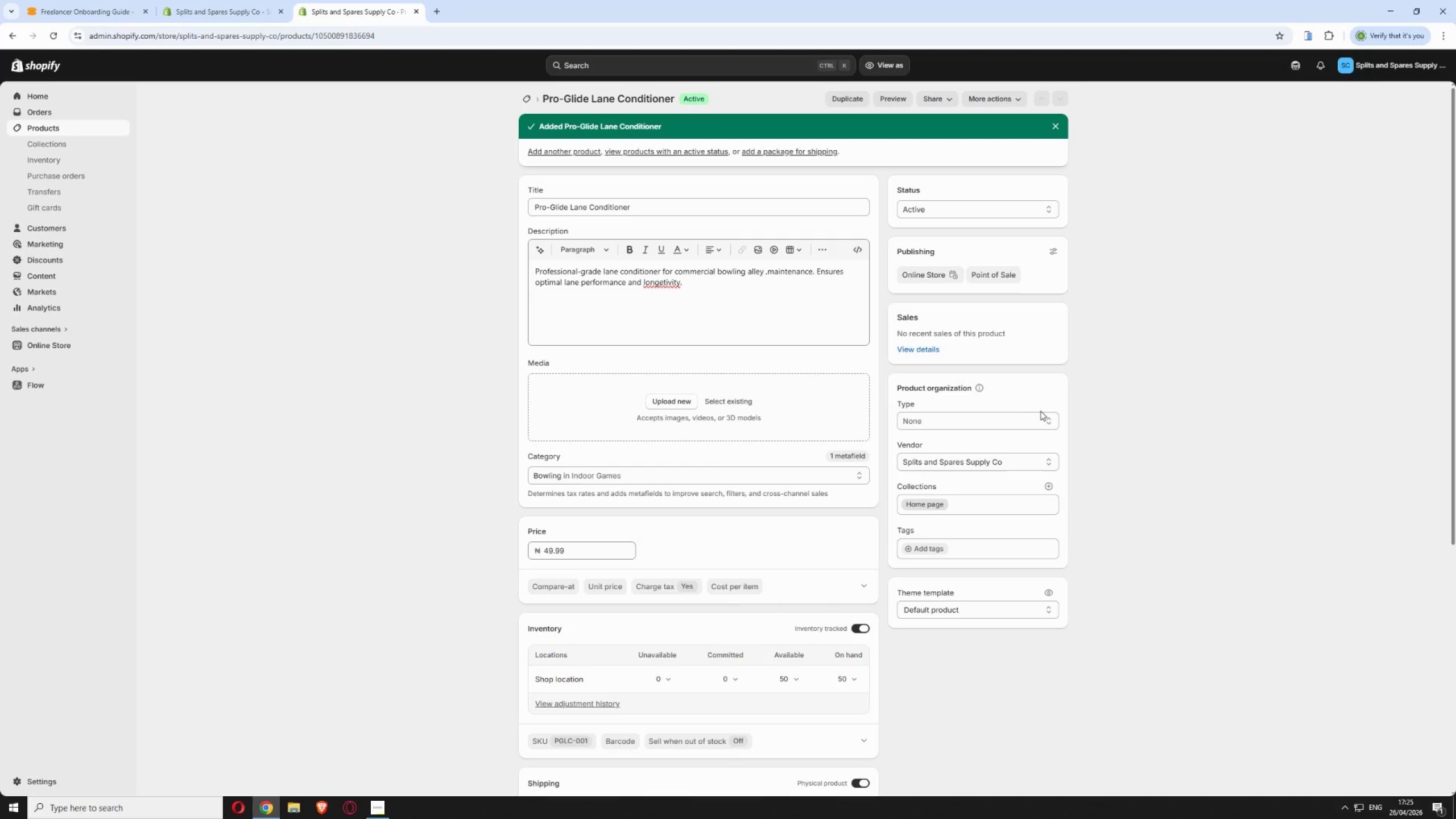 
wait(31.0)
 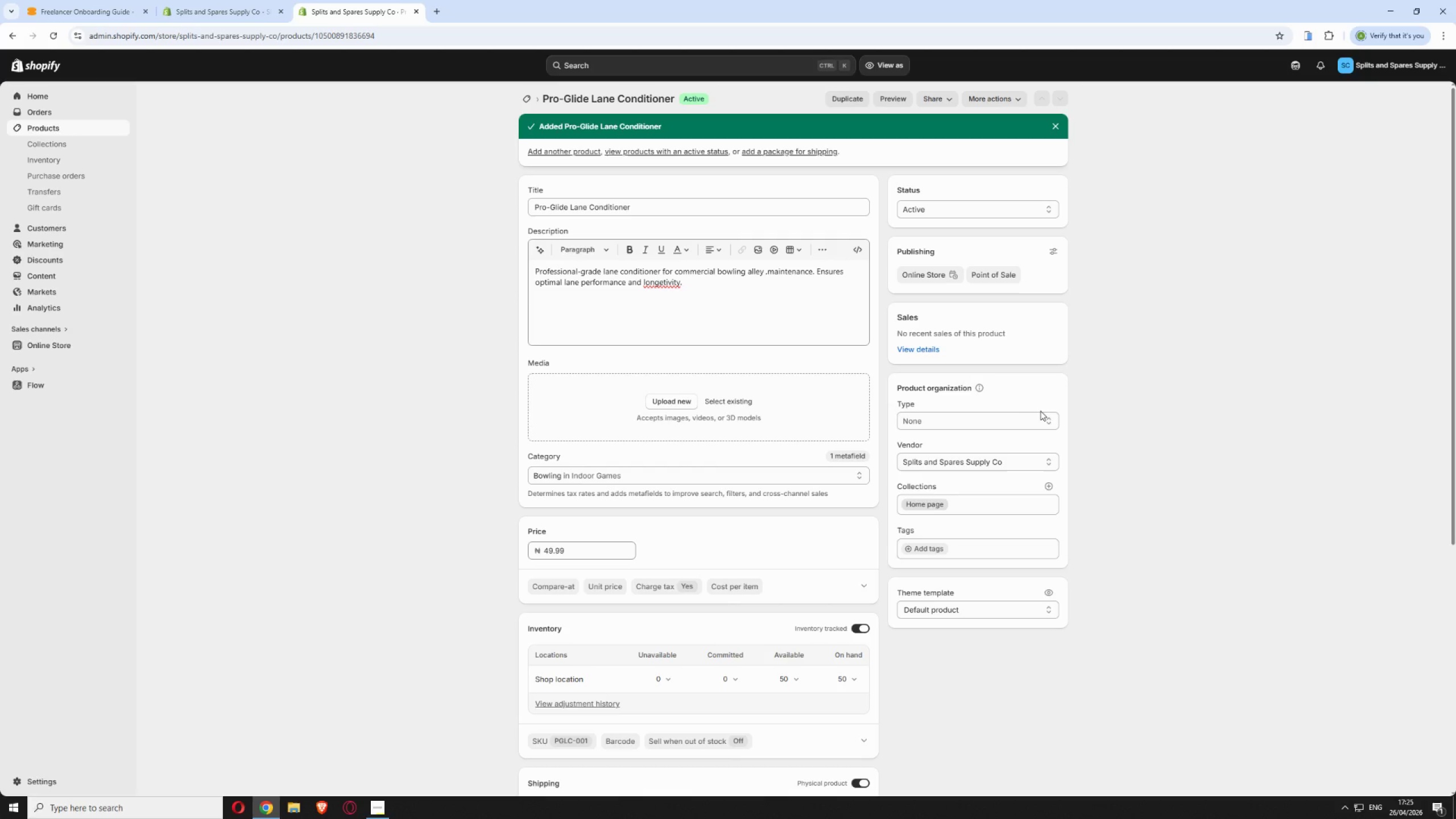 
left_click([568, 150])
 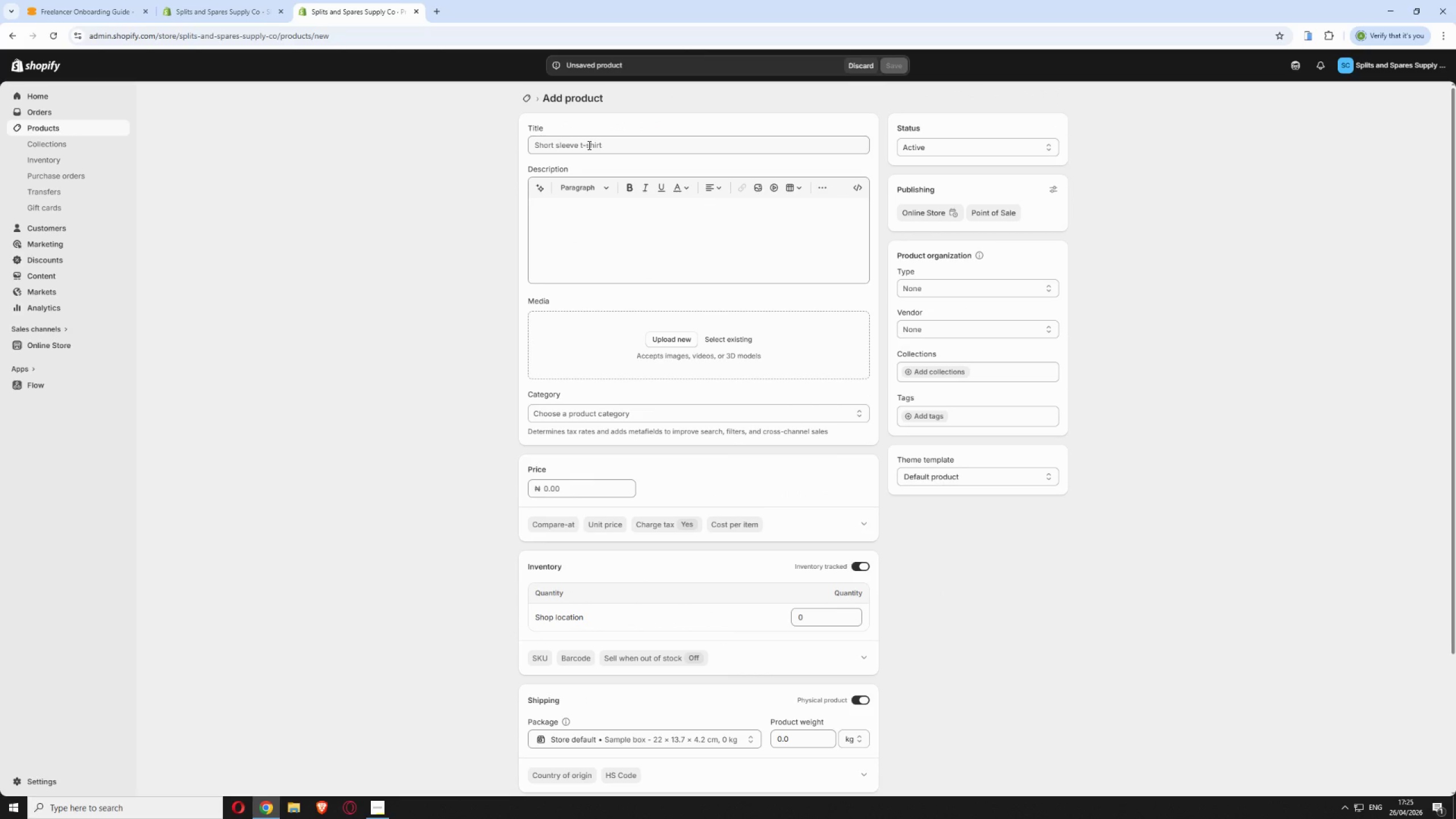 
wait(41.27)
 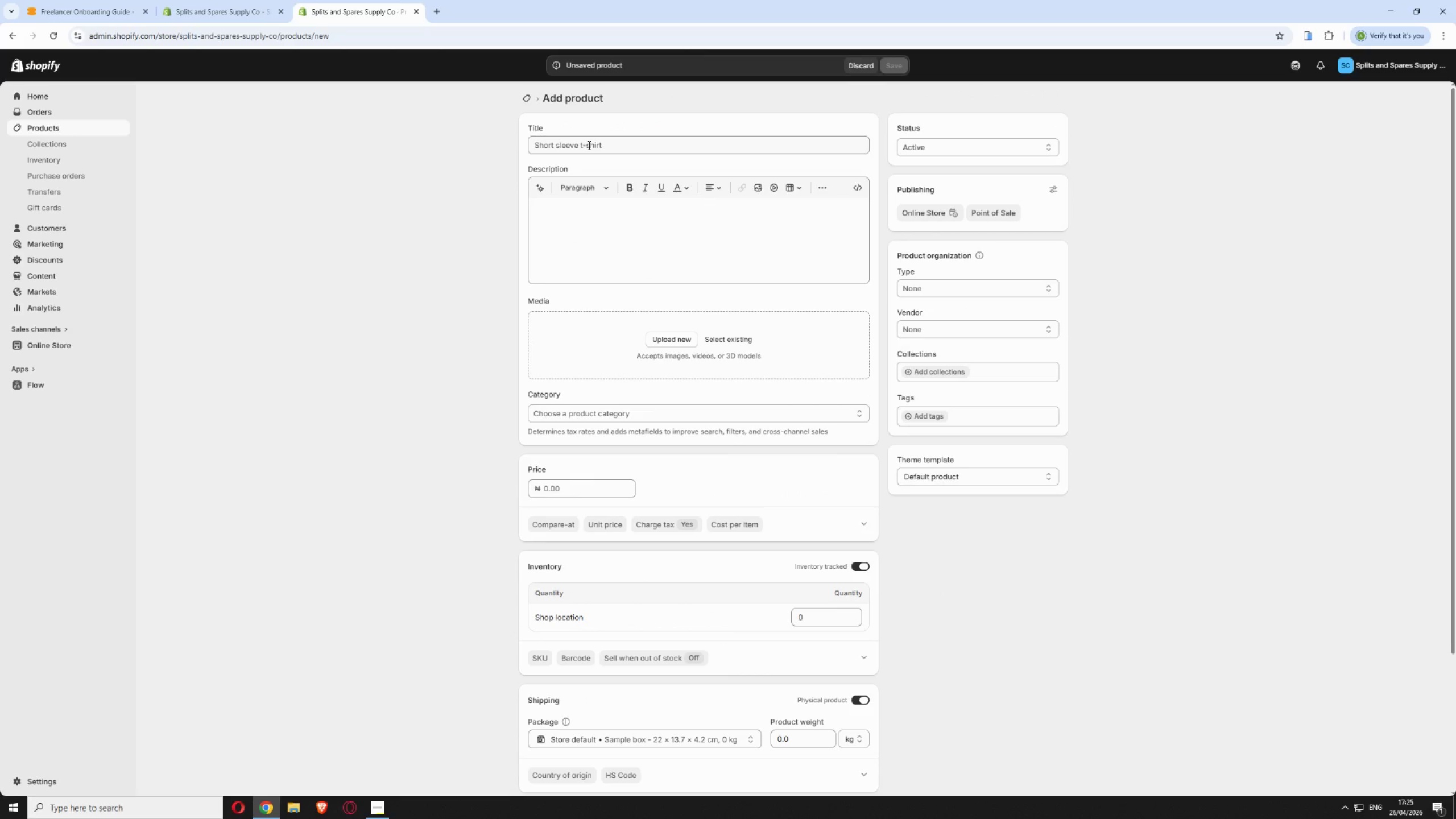 
left_click([588, 145])
 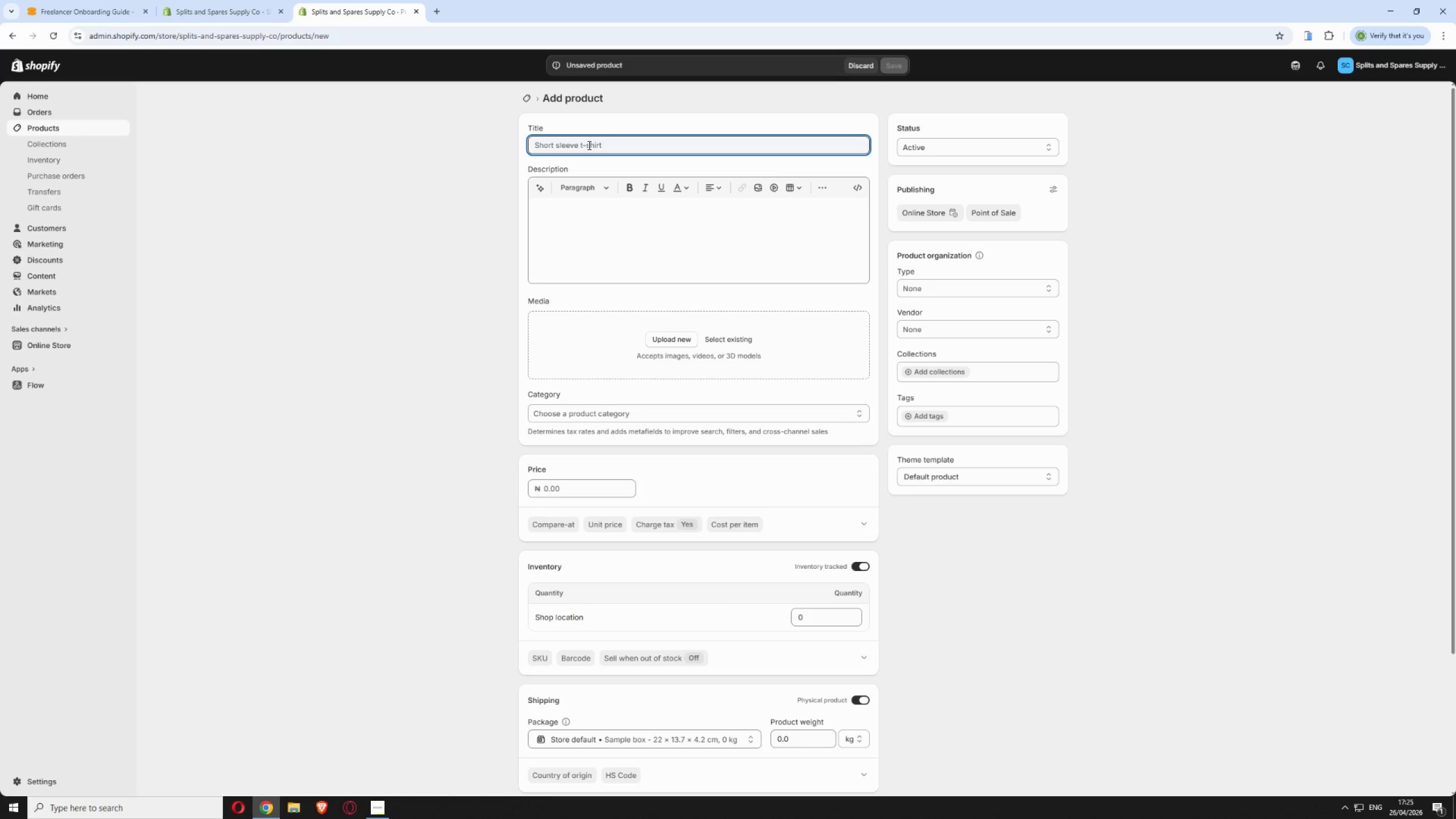 
type(Syntheh)
key(Backspace)
type(tic Pin Buffer)
 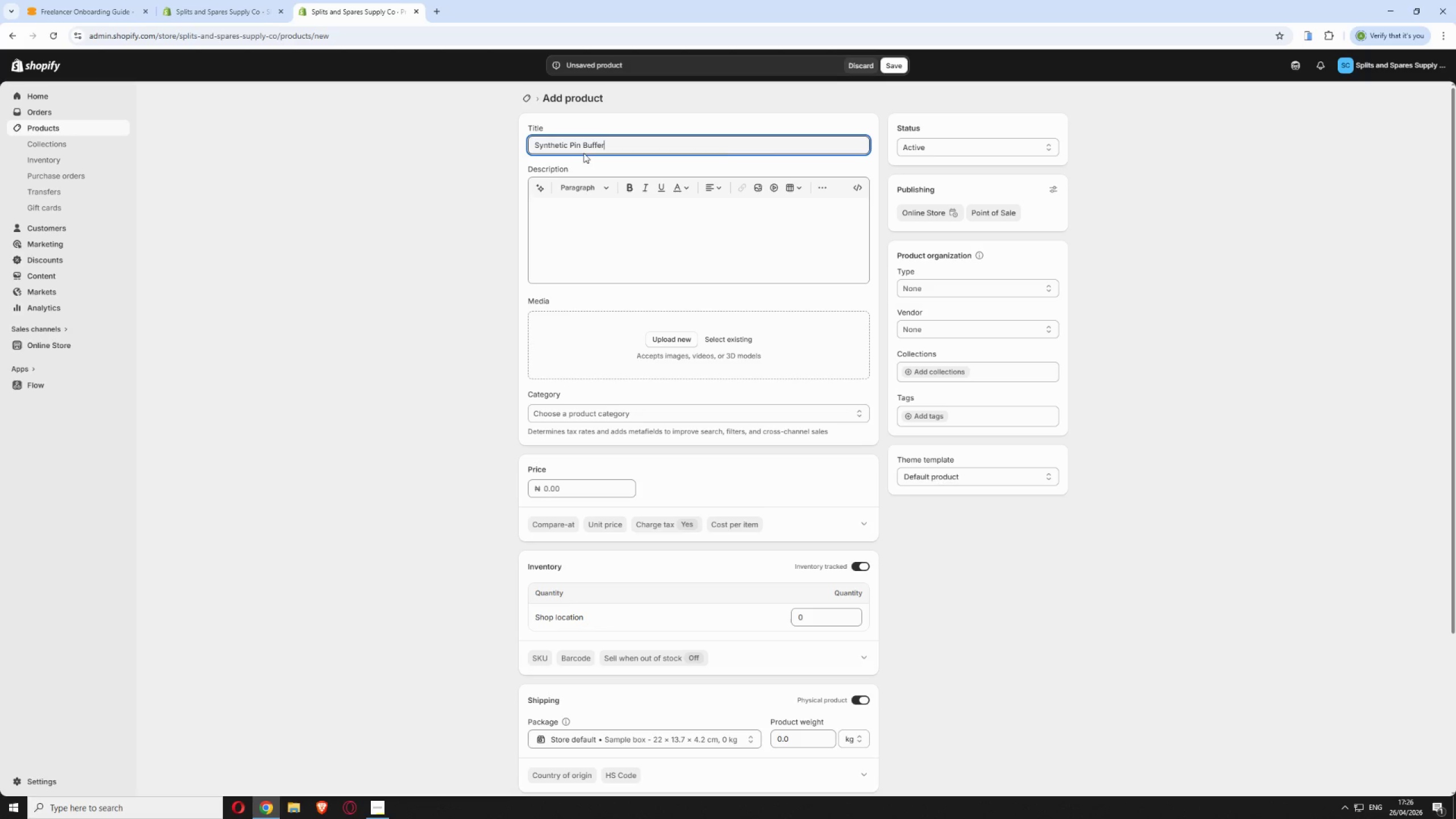 
left_click([555, 214])
 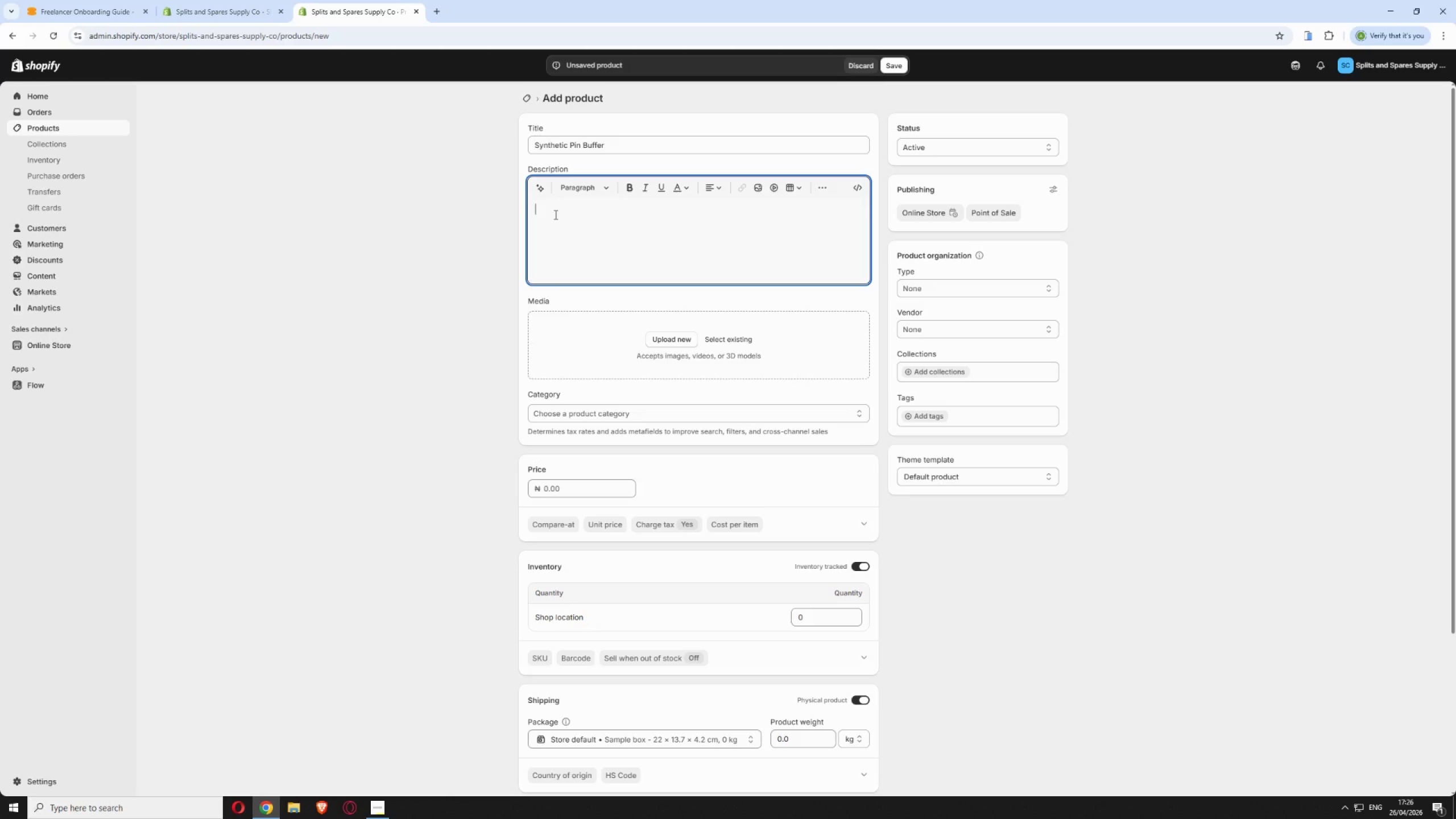 
type(High Performance syt)
key(Backspace)
type(nthetic pin buffer for commercial bowling alley maintenance. Extends pin life and impt)
key(Backspace)
type(roves game conc)
key(Backspace)
type(sistency.)
 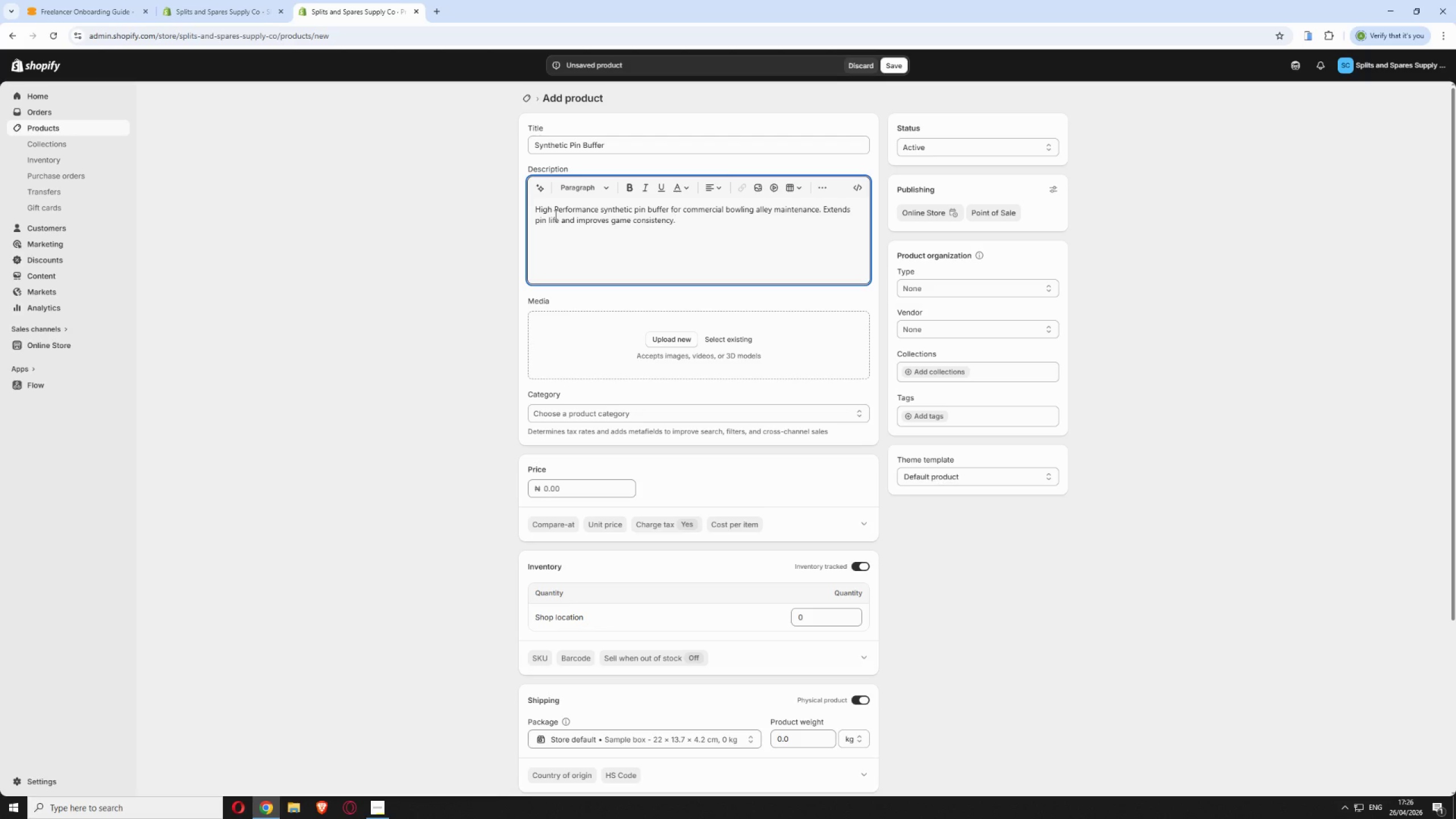 
left_click([568, 488])
 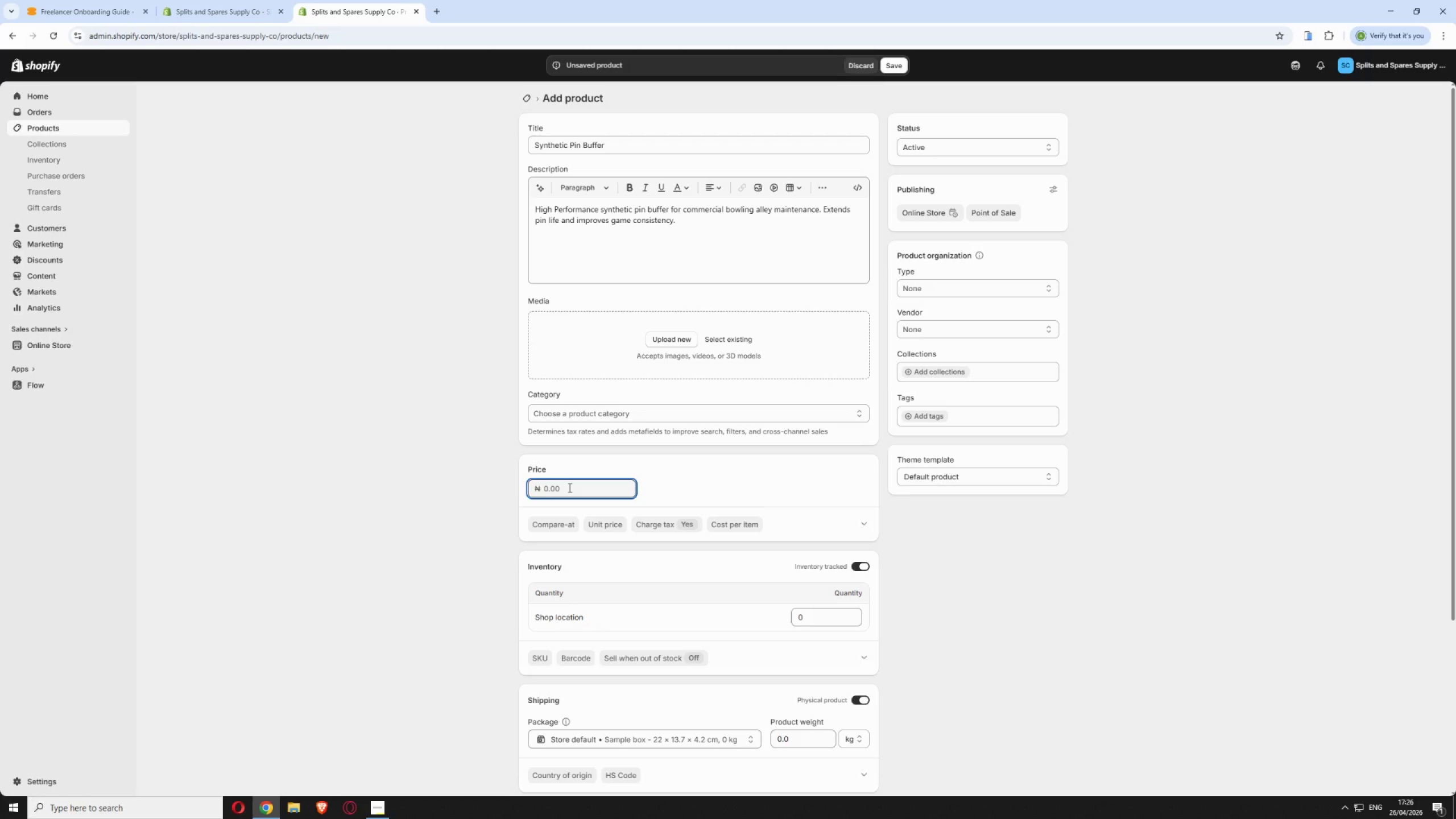 
type(34.99)
 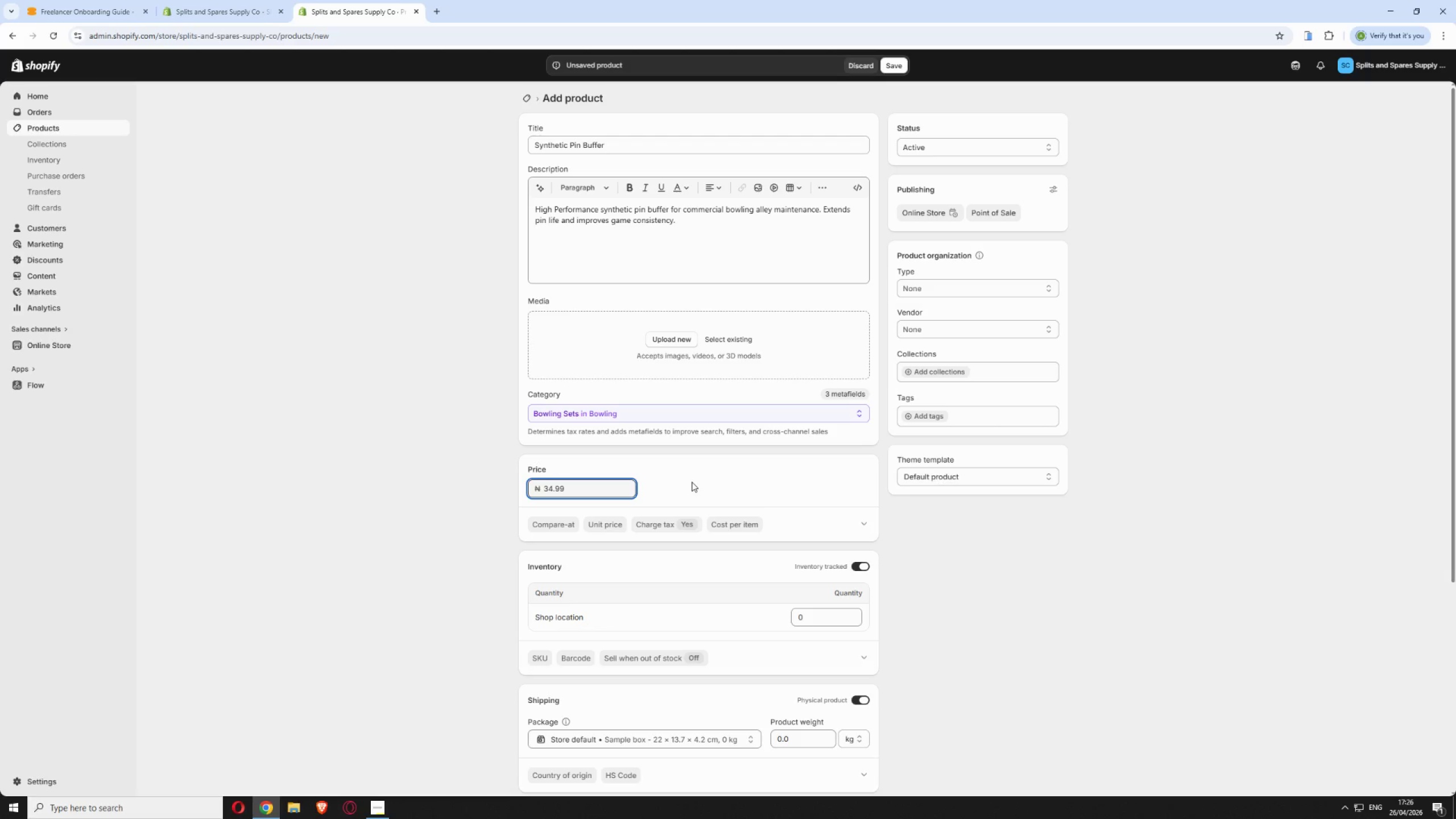 
left_click([535, 656])
 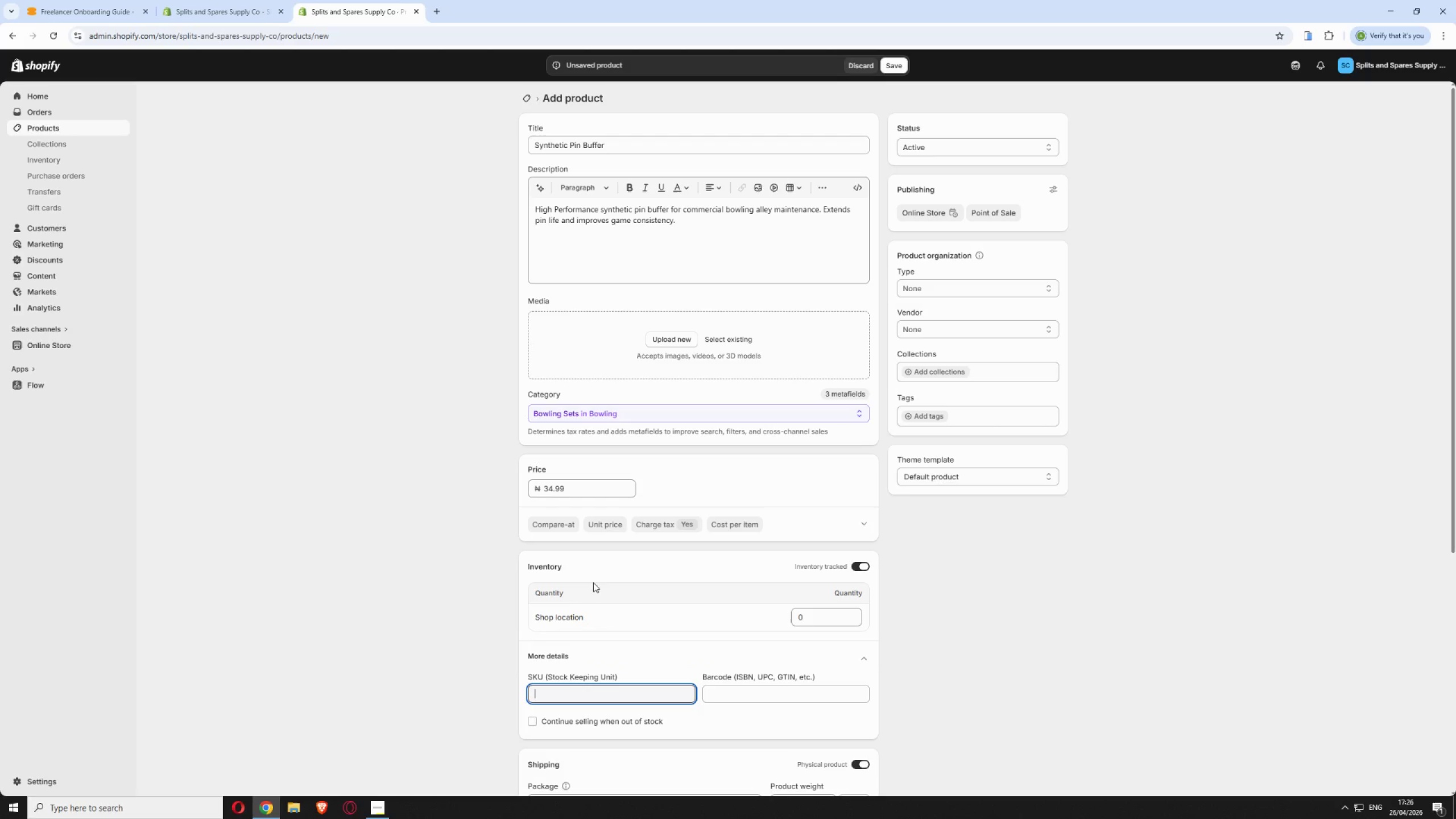 
scroll: coordinate [612, 566], scroll_direction: down, amount: 3.0
 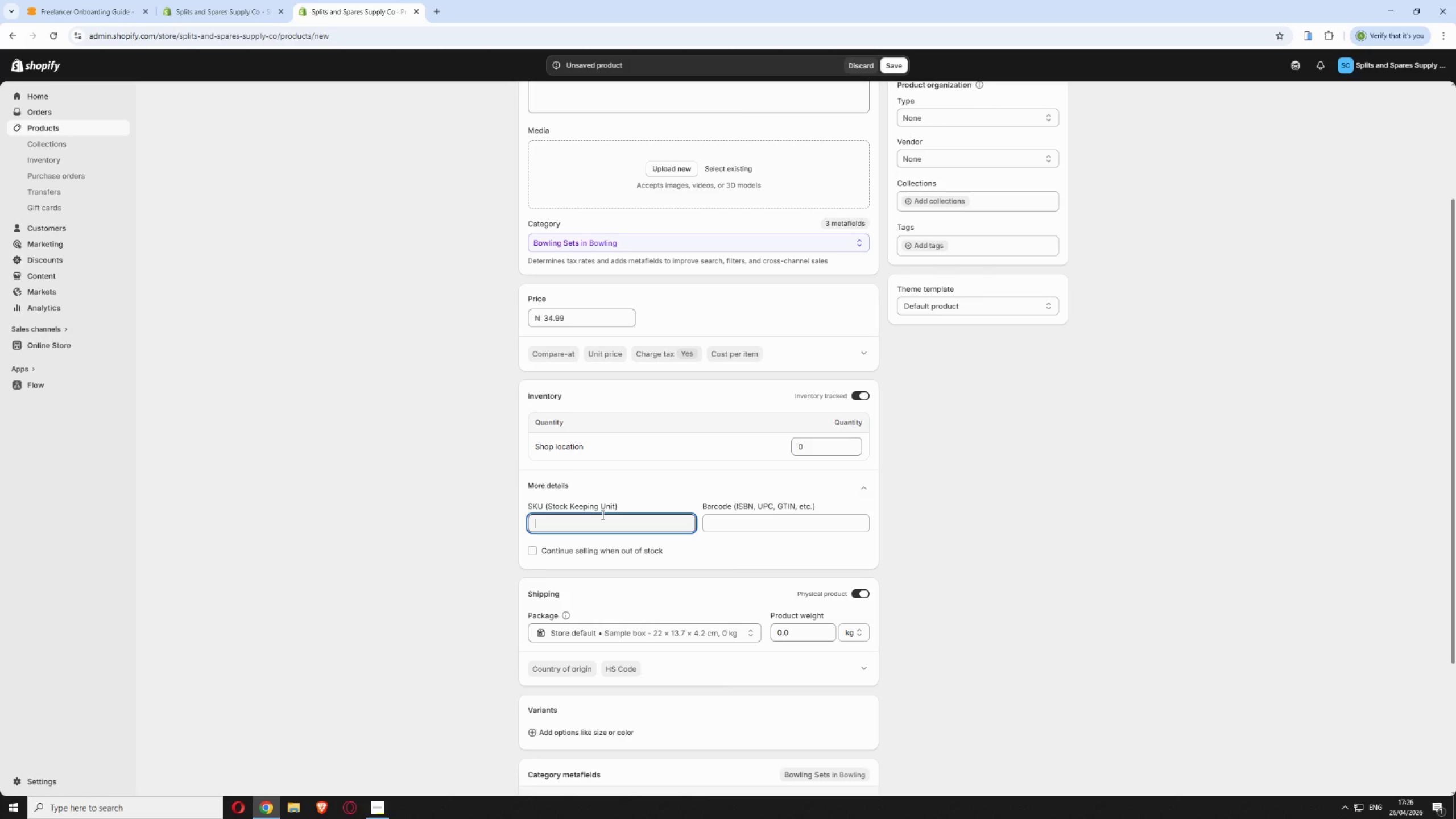 
key(5)
 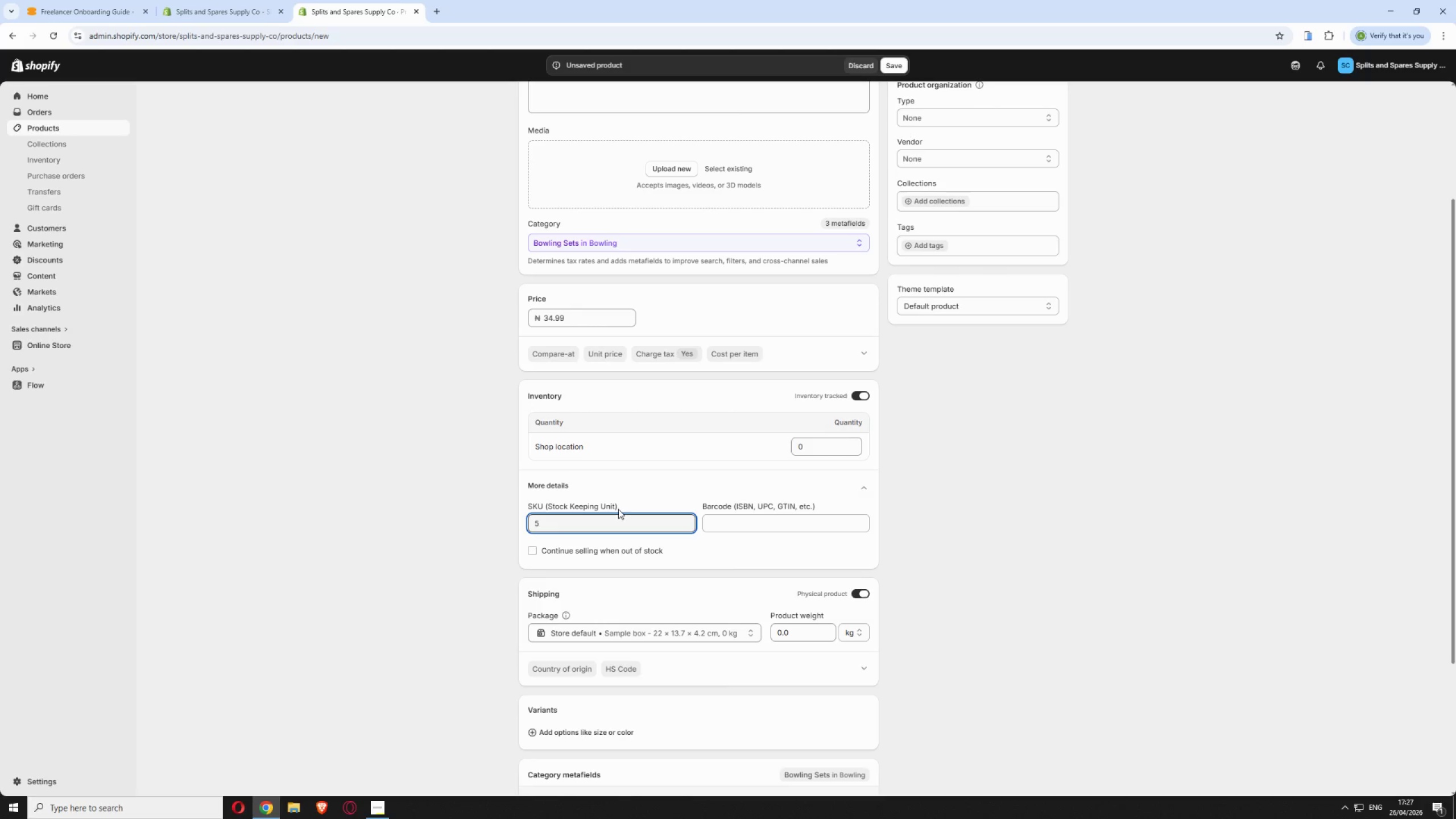 
wait(5.38)
 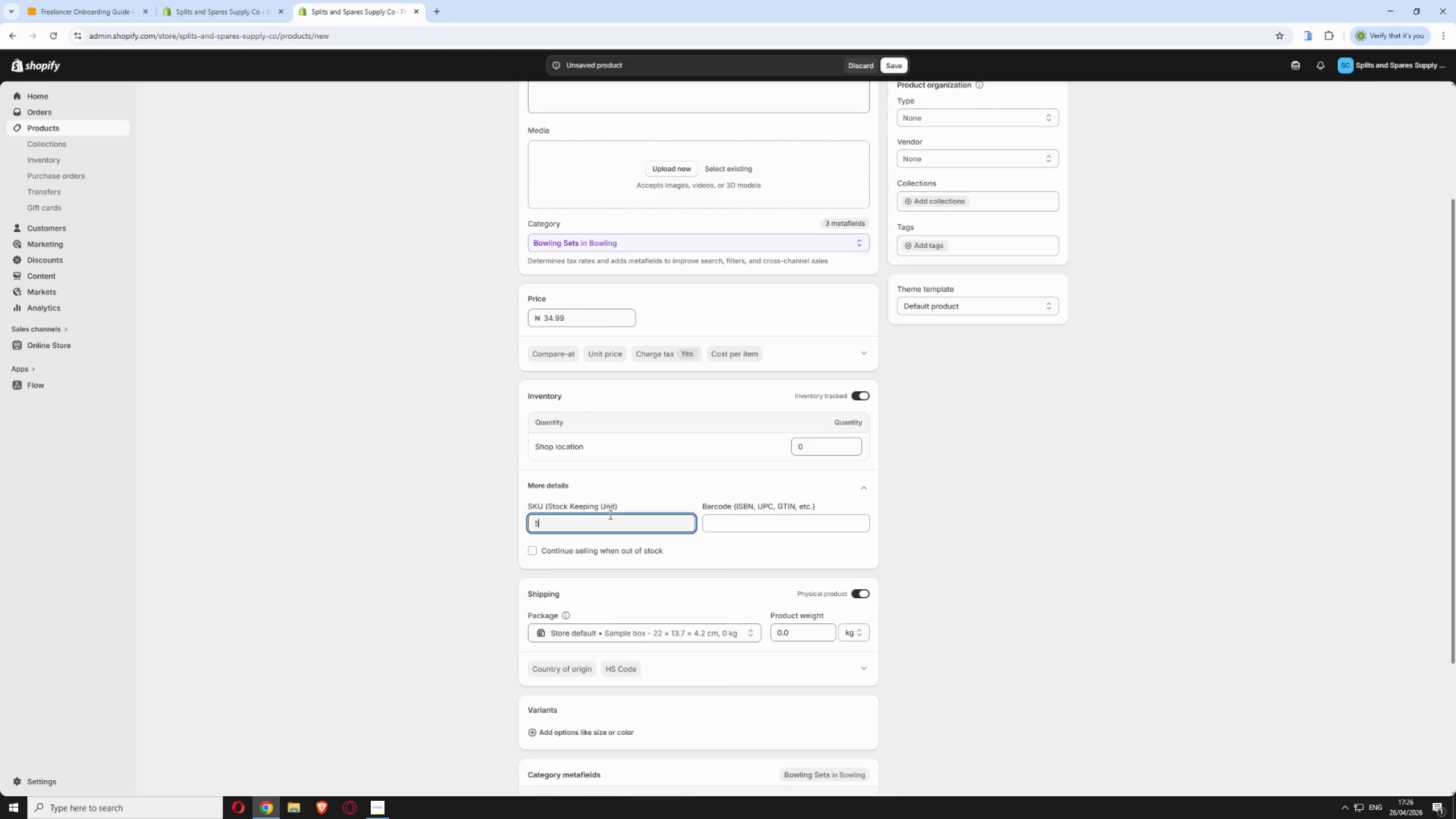 
double_click([599, 528])
 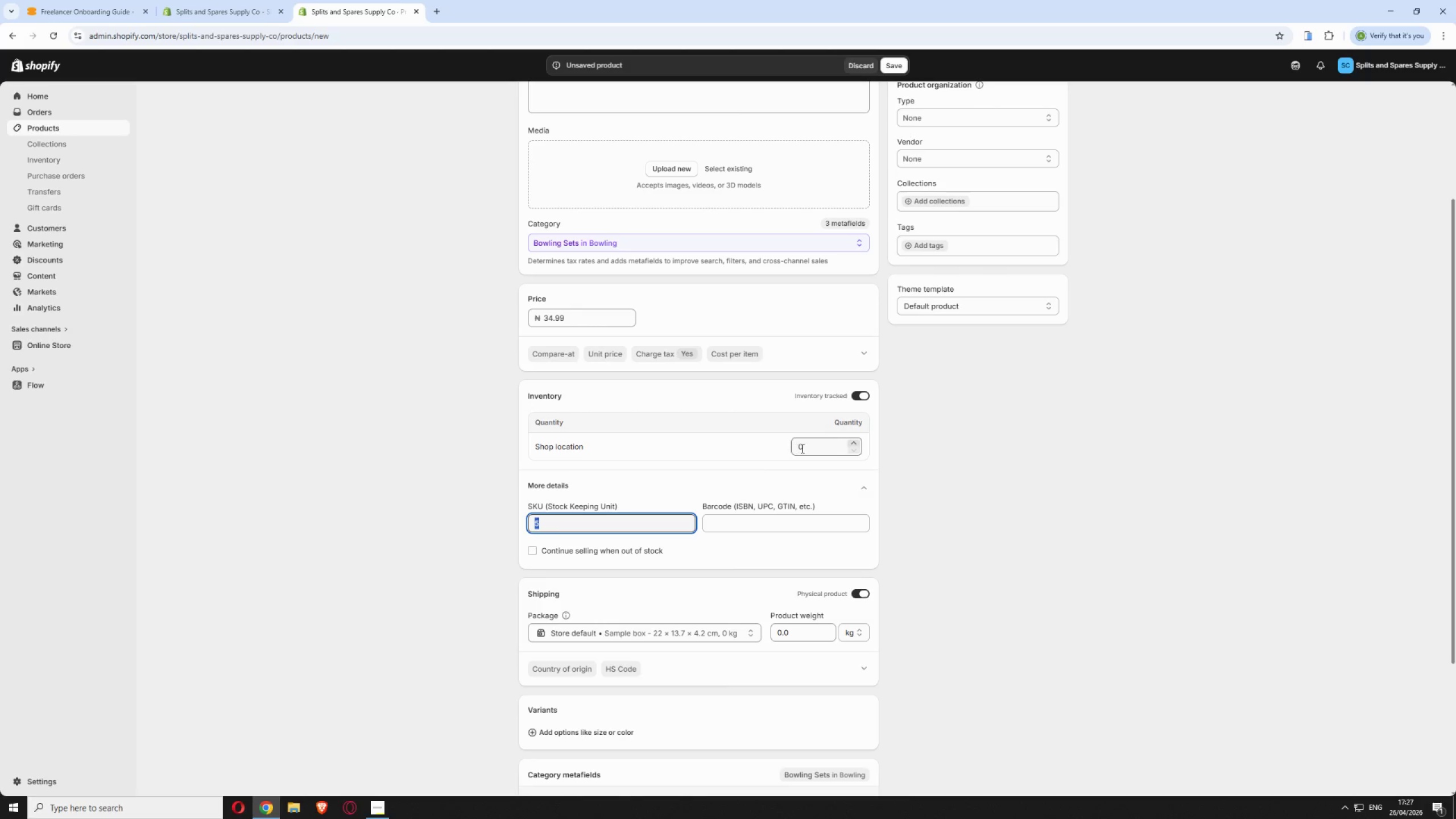 
double_click([805, 448])
 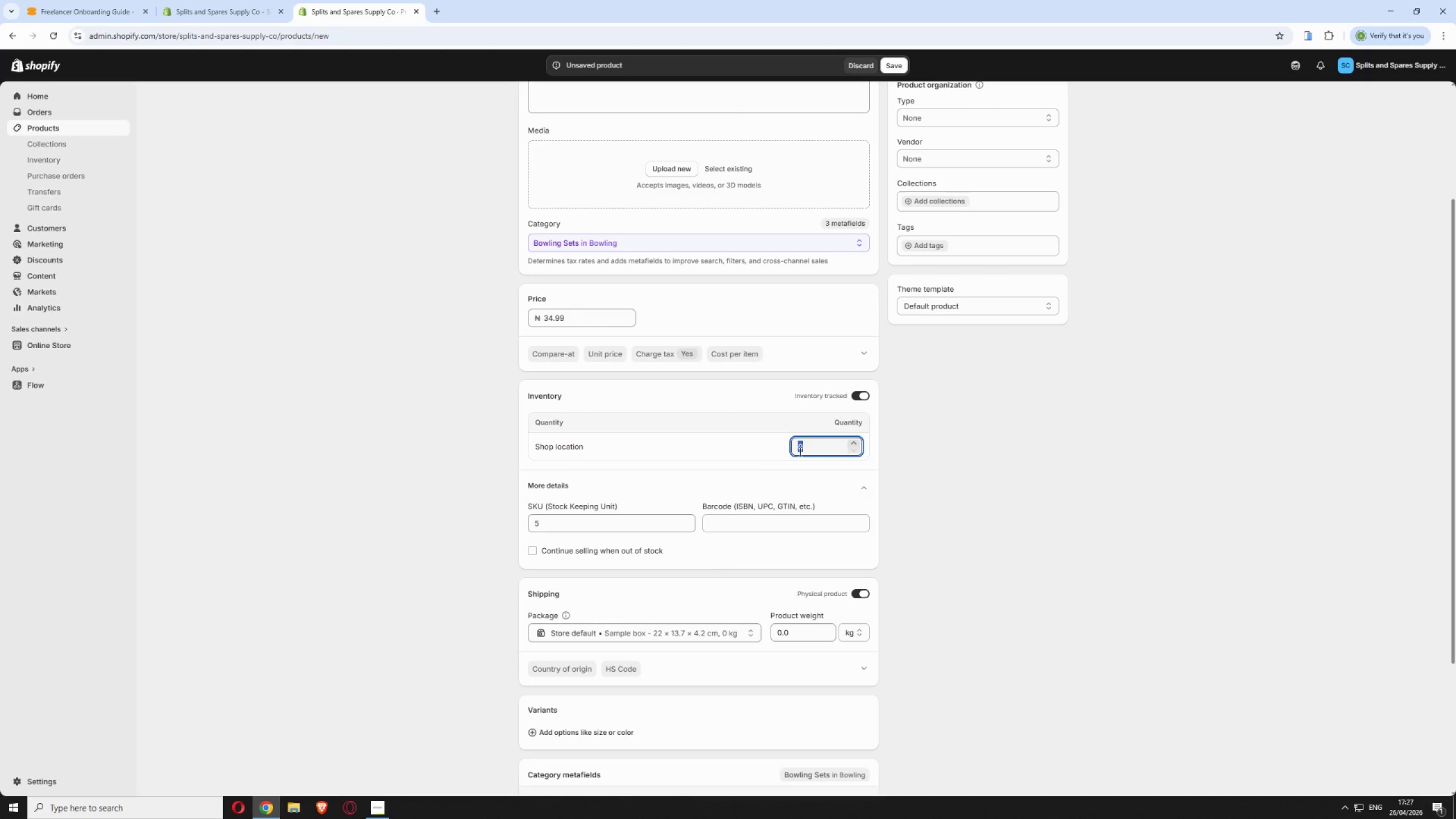 
key(5)
 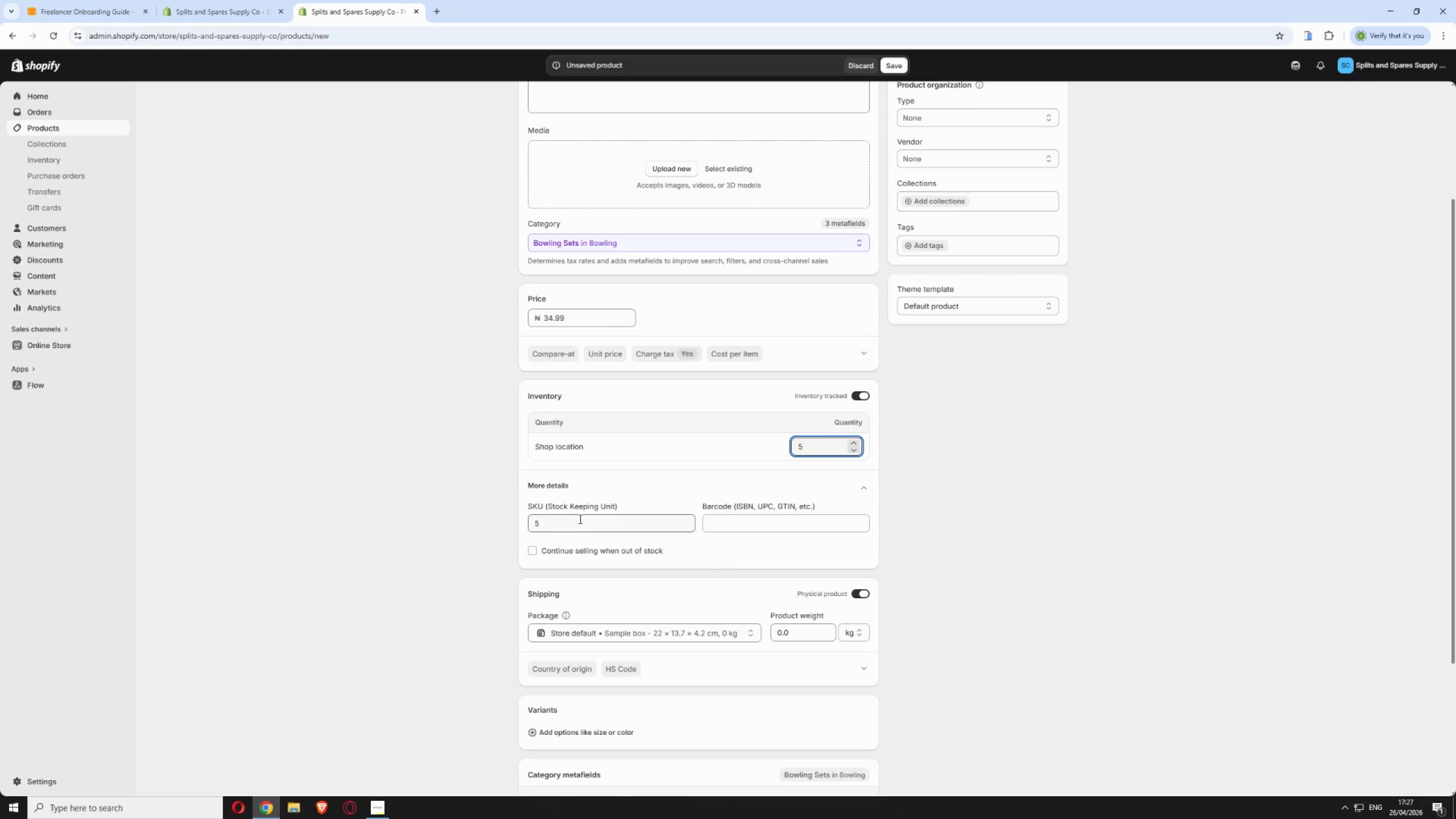 
double_click([579, 519])
 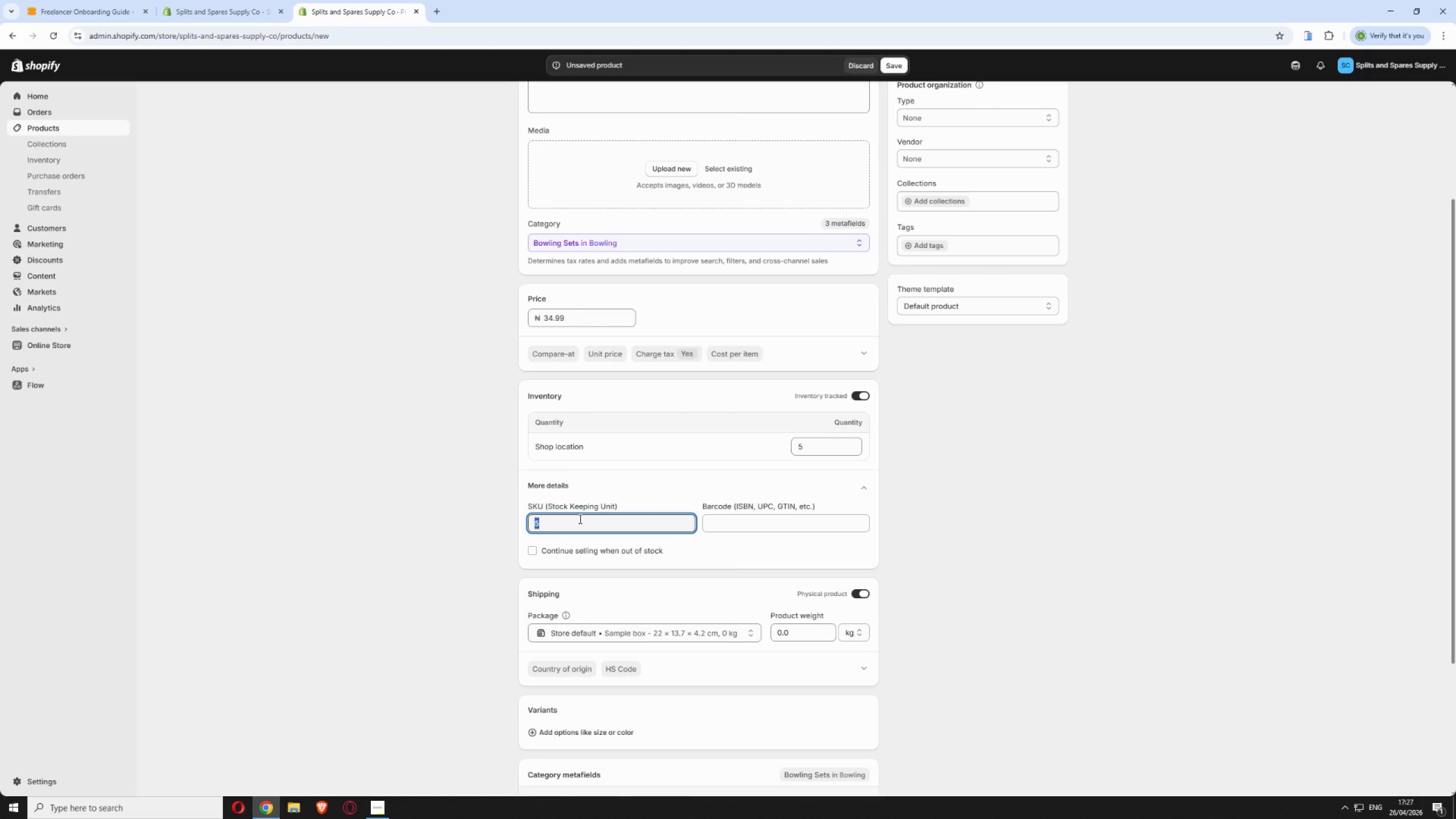 
key(S)
 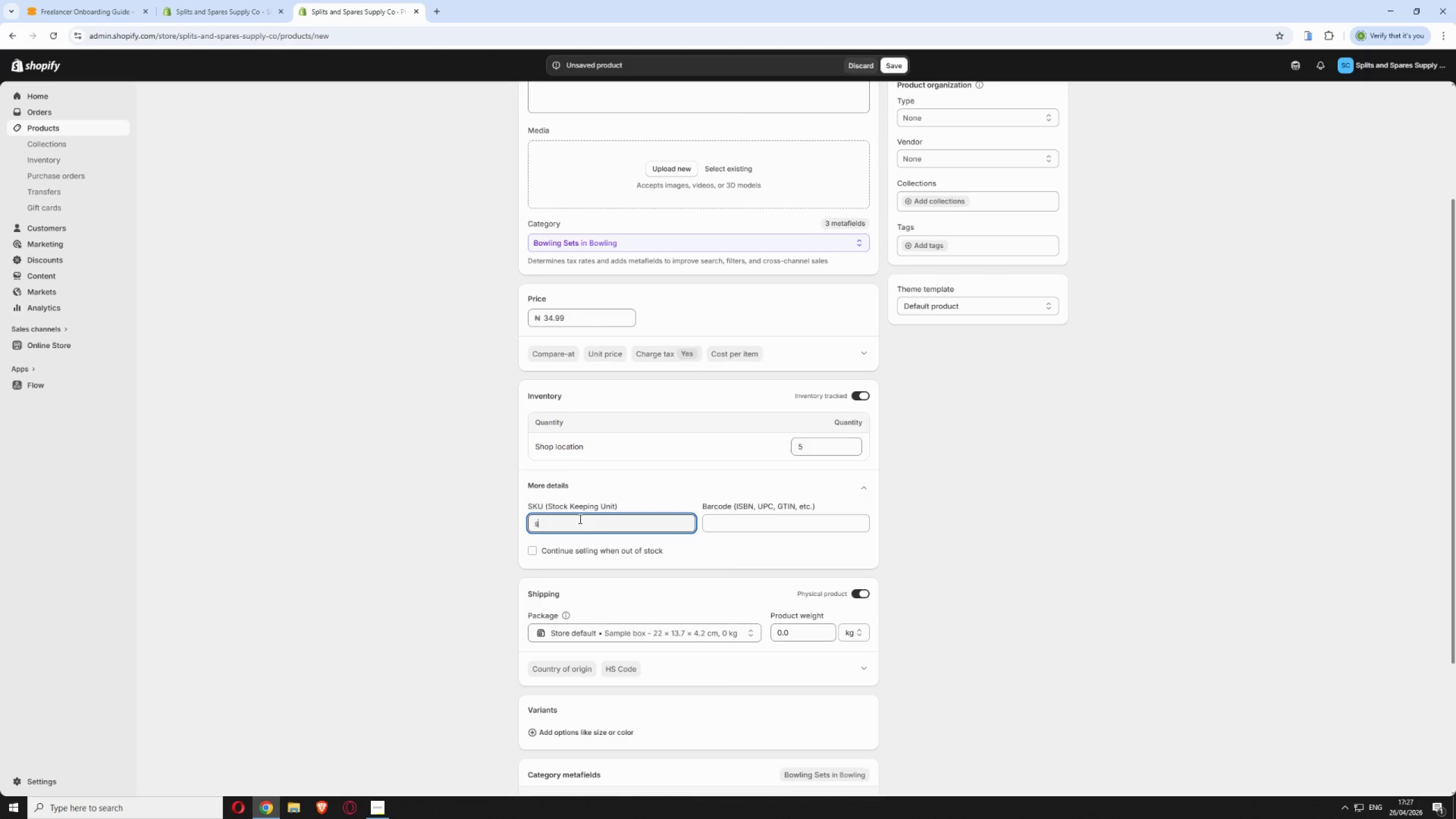 
key(Backspace)
type(SPB-002)
 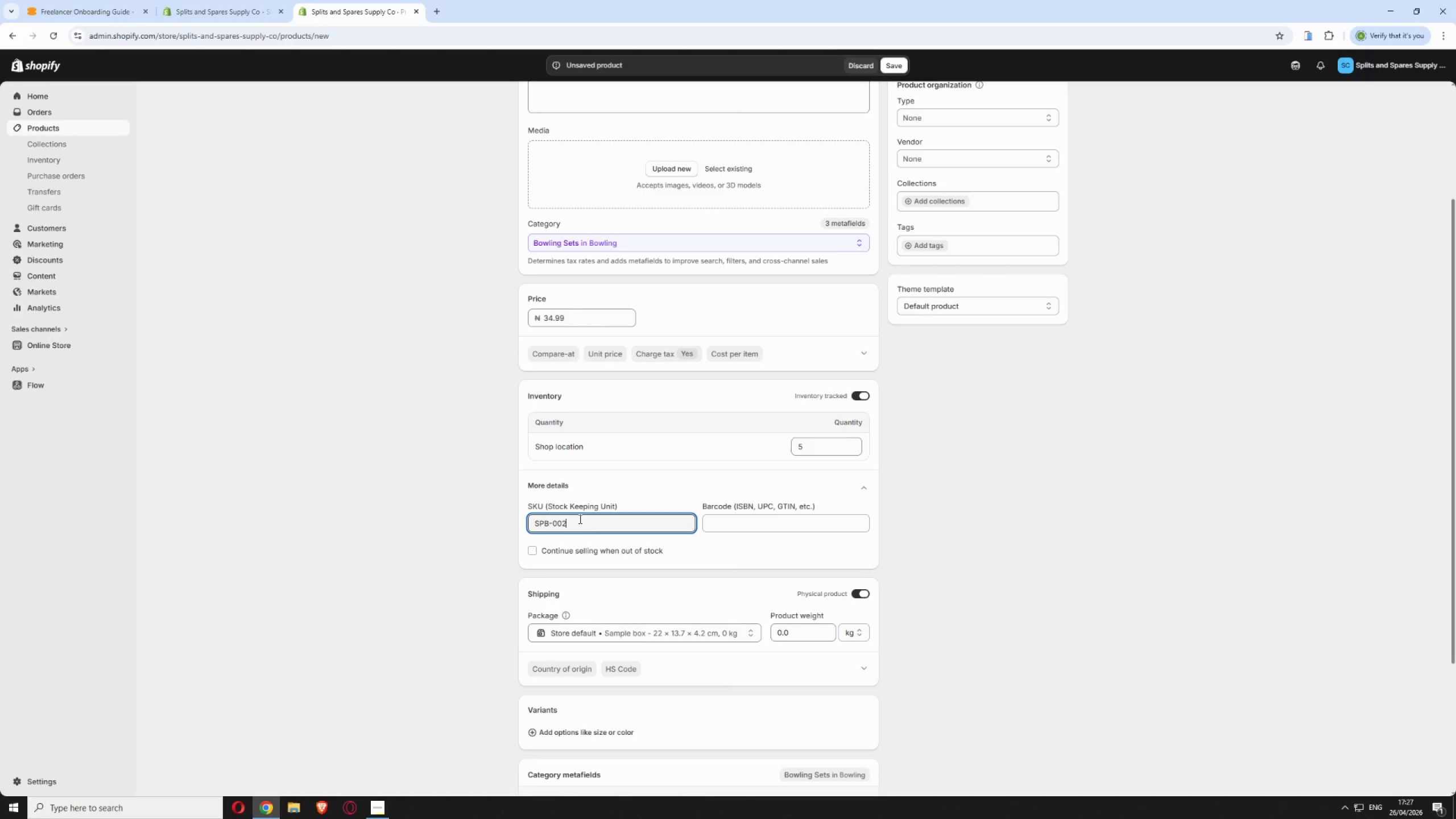 
wait(7.22)
 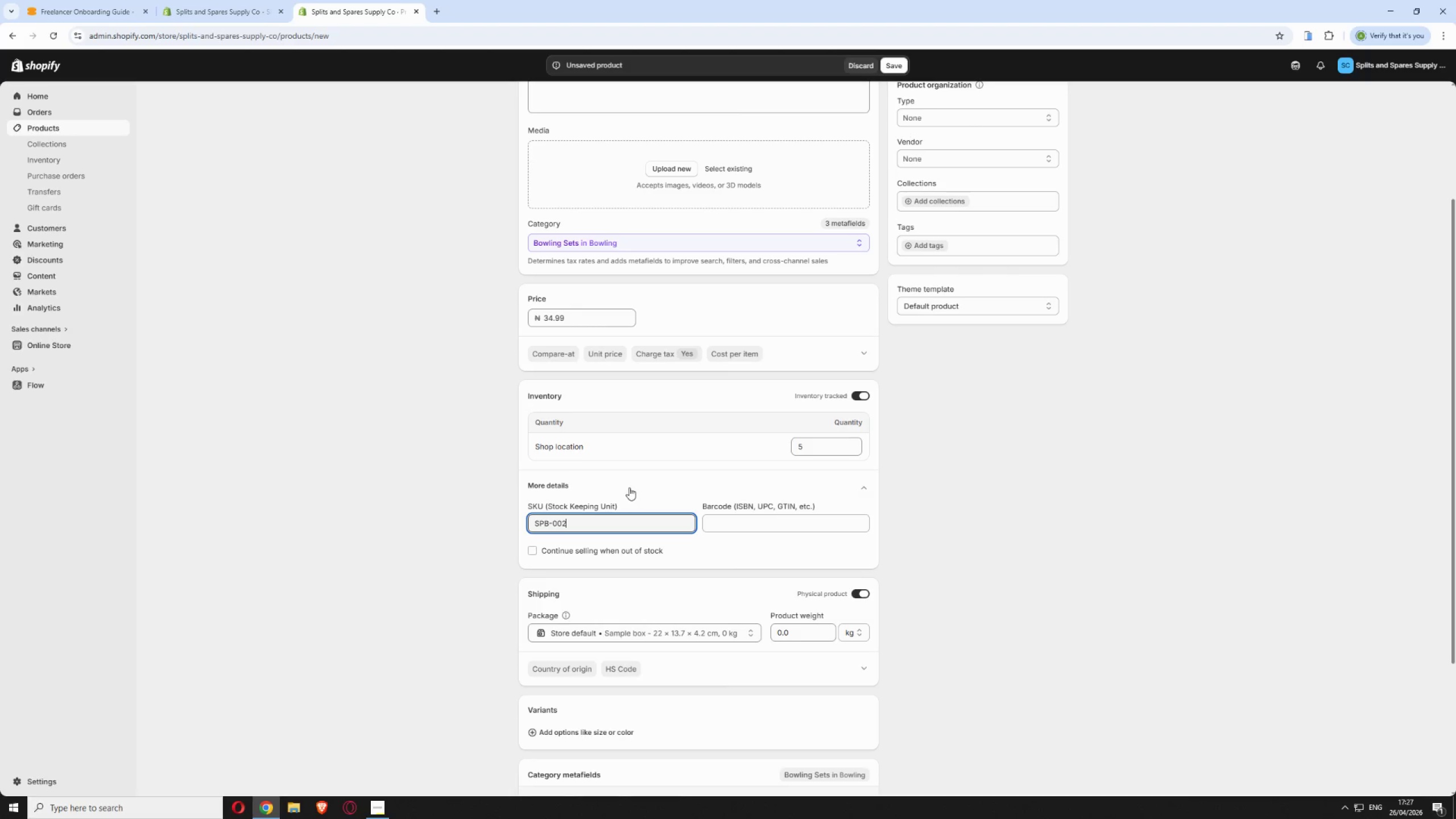 
scroll: coordinate [920, 556], scroll_direction: down, amount: 7.0
 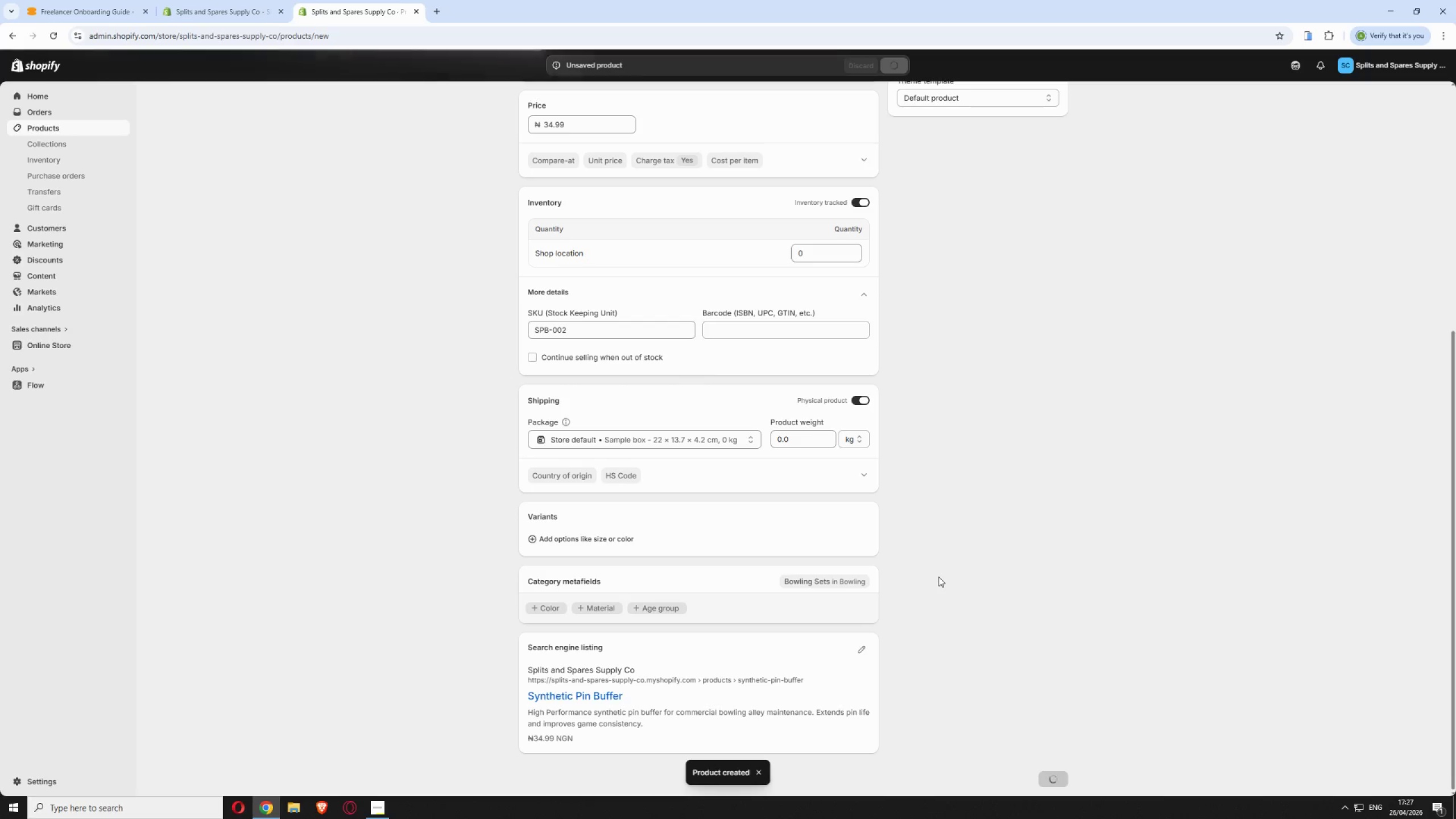 
wait(14.64)
 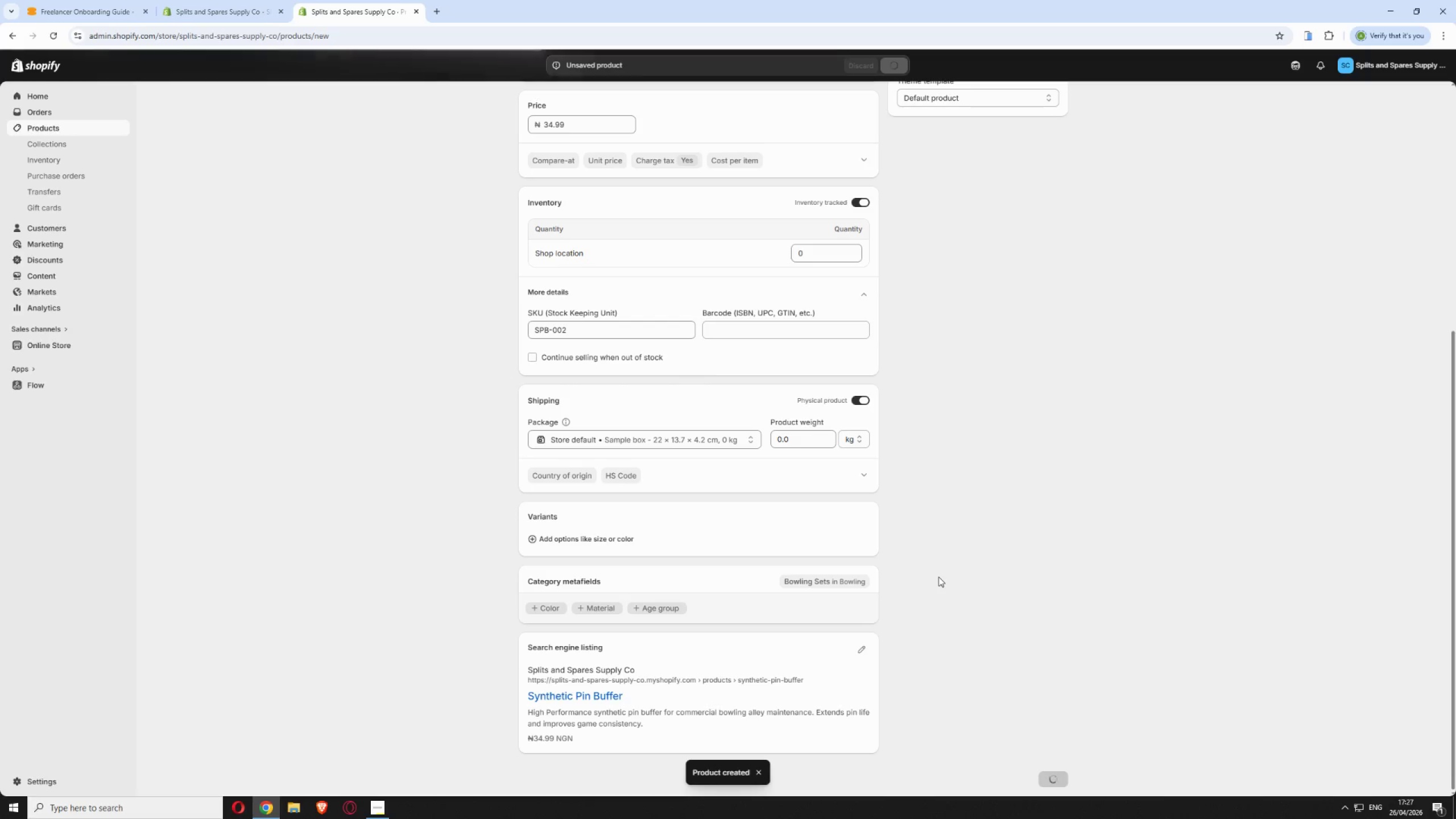 
left_click([552, 150])
 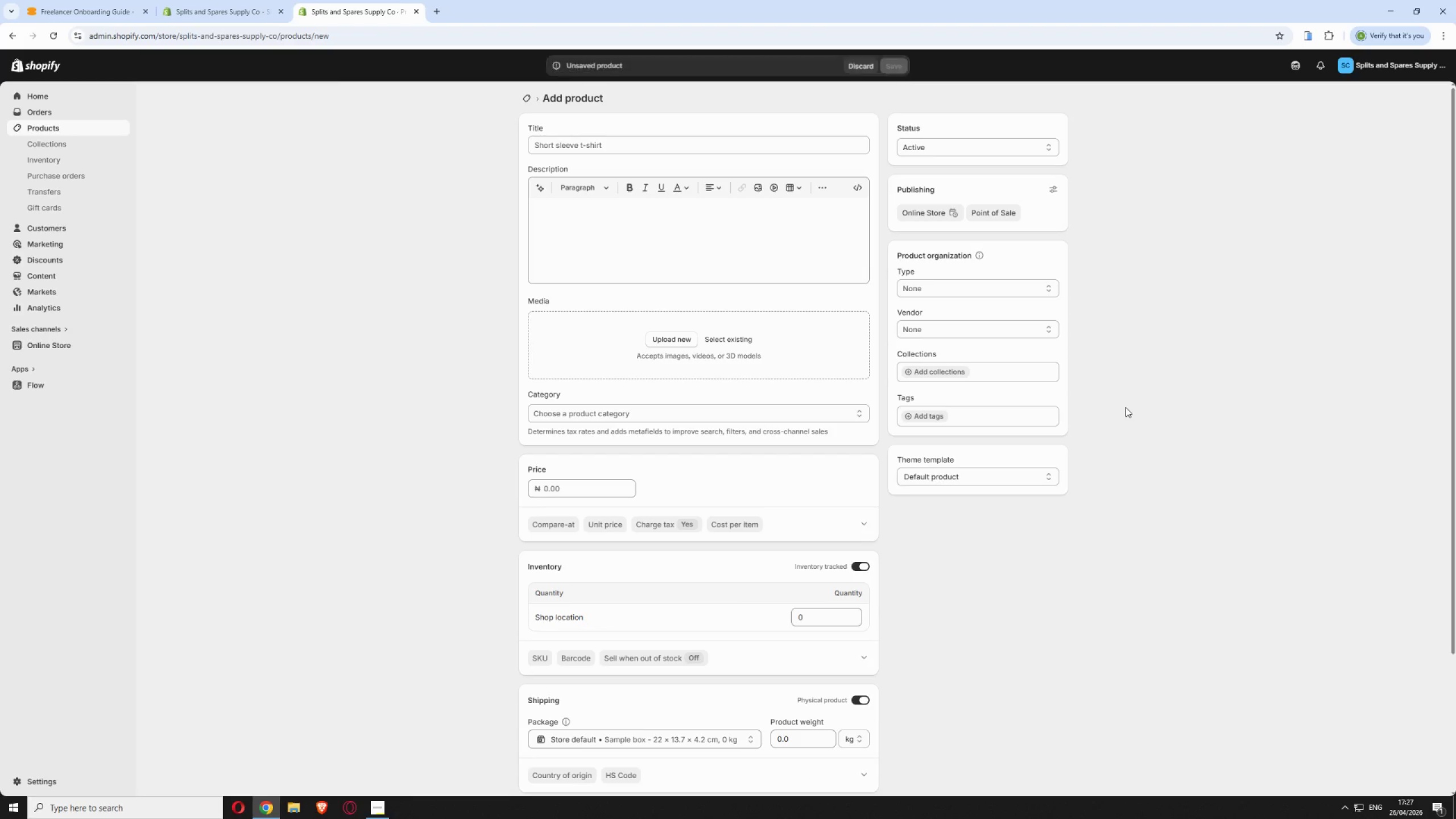 
left_click([381, 817])